 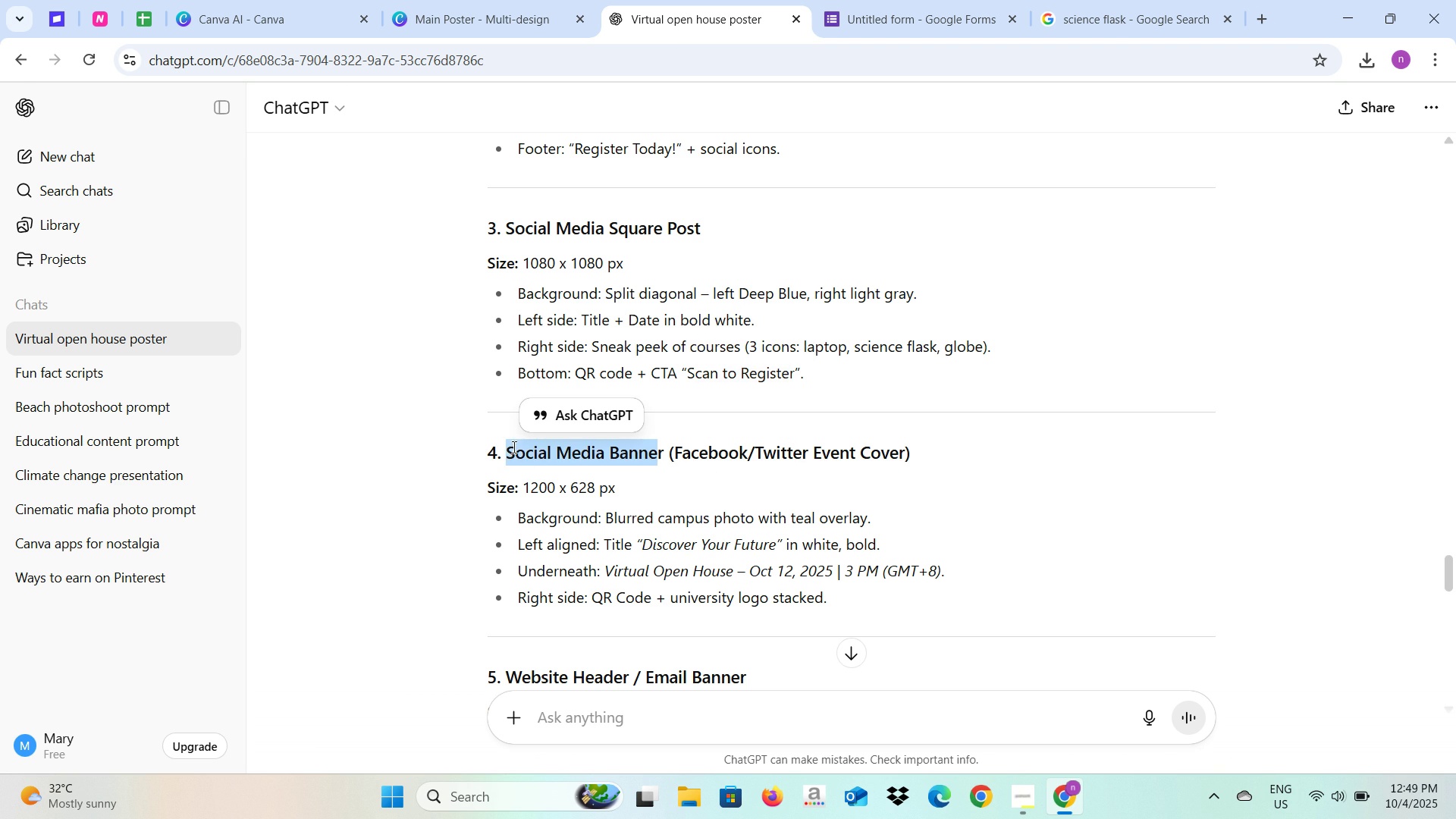 
key(Control+C)
 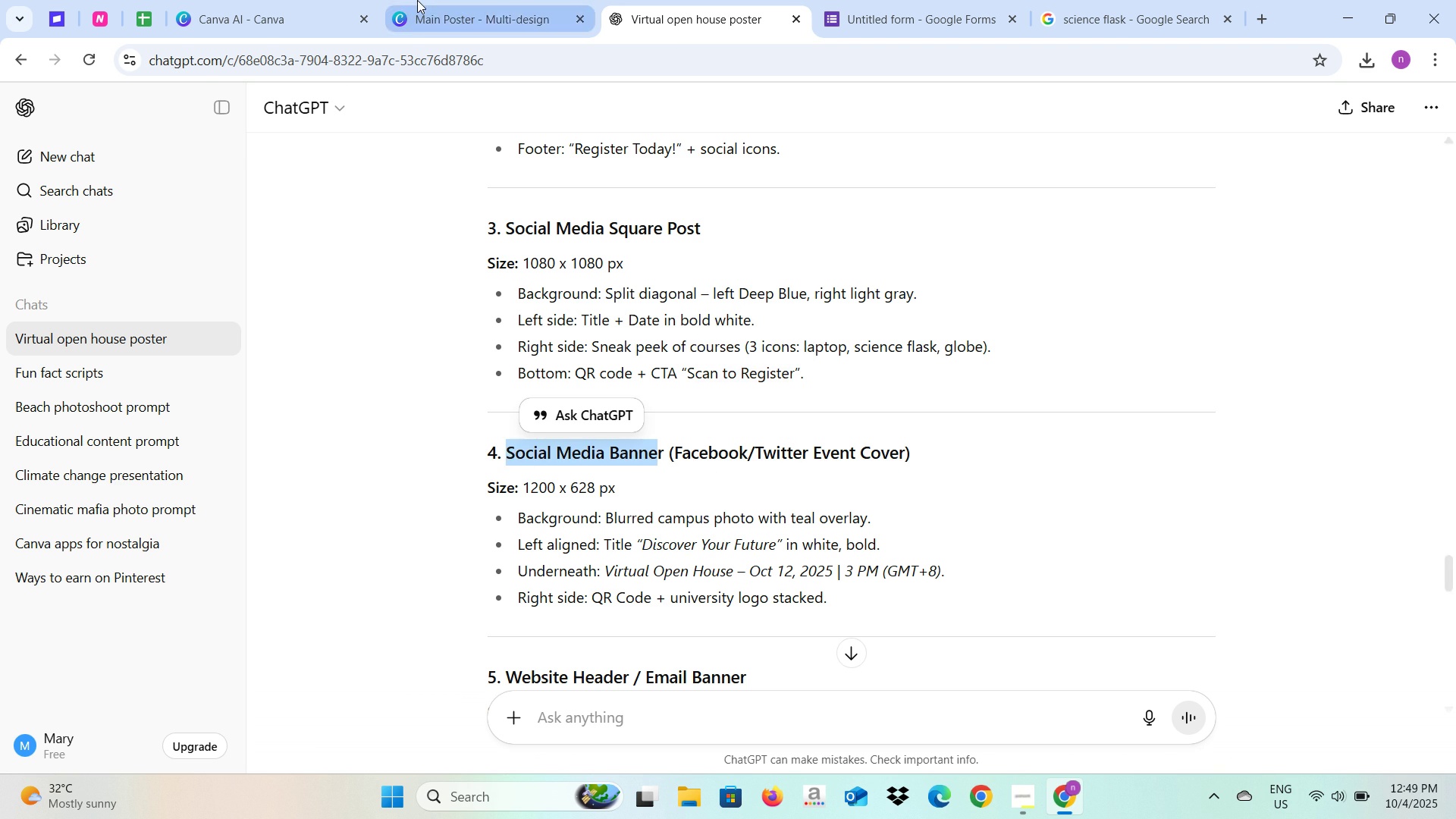 
left_click([417, 0])
 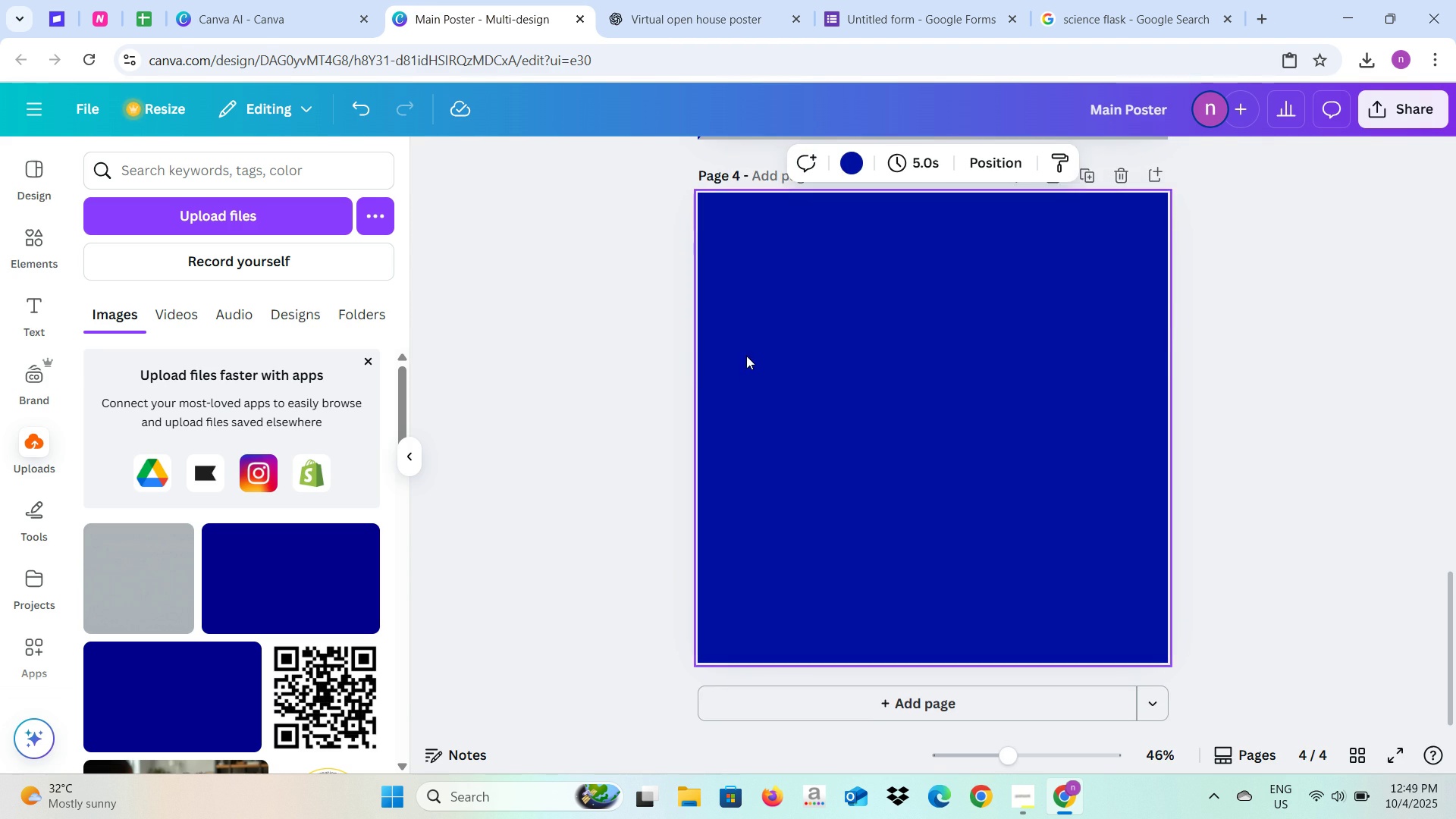 
scroll: coordinate [745, 365], scroll_direction: up, amount: 2.0
 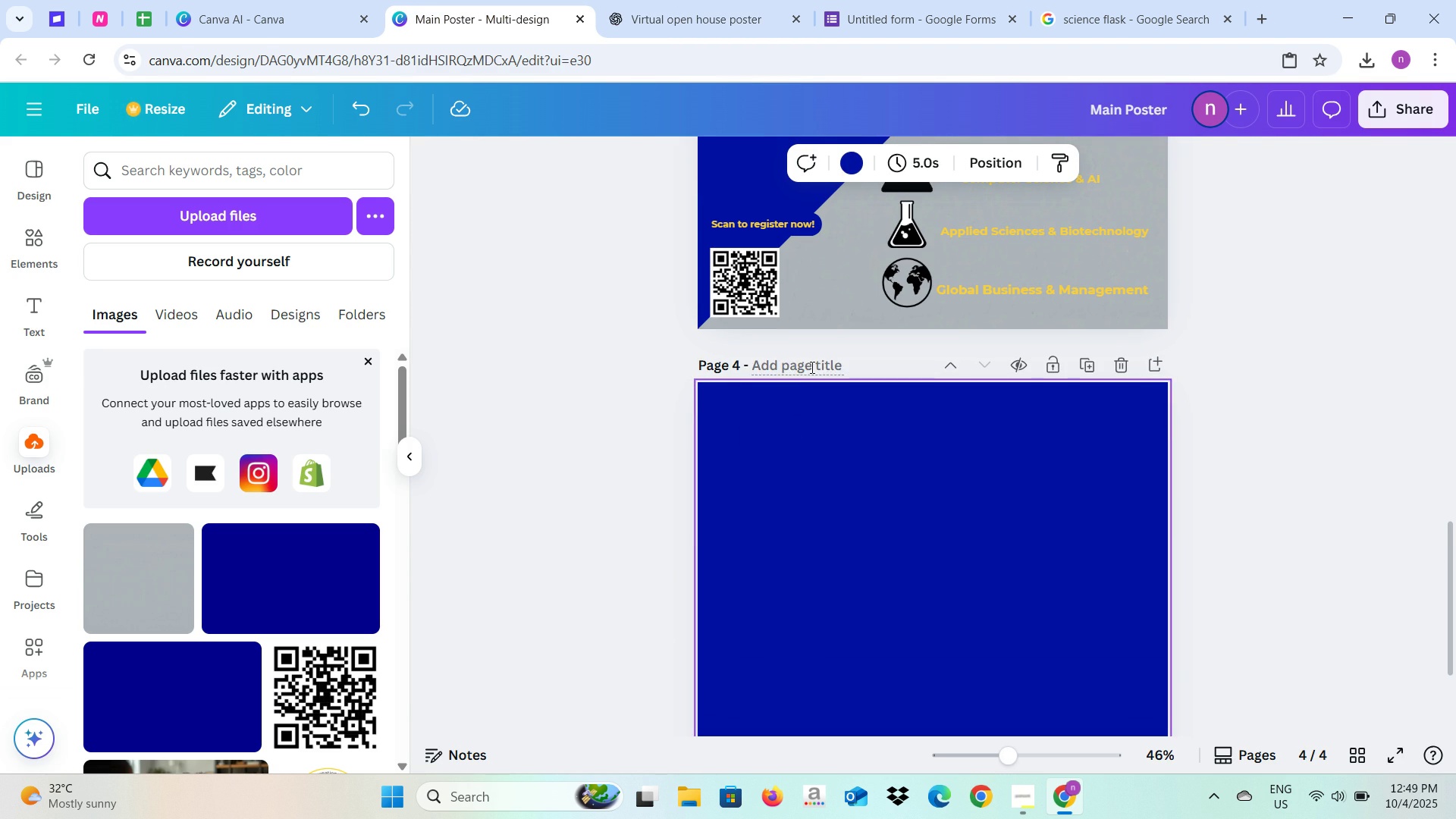 
left_click([811, 367])